 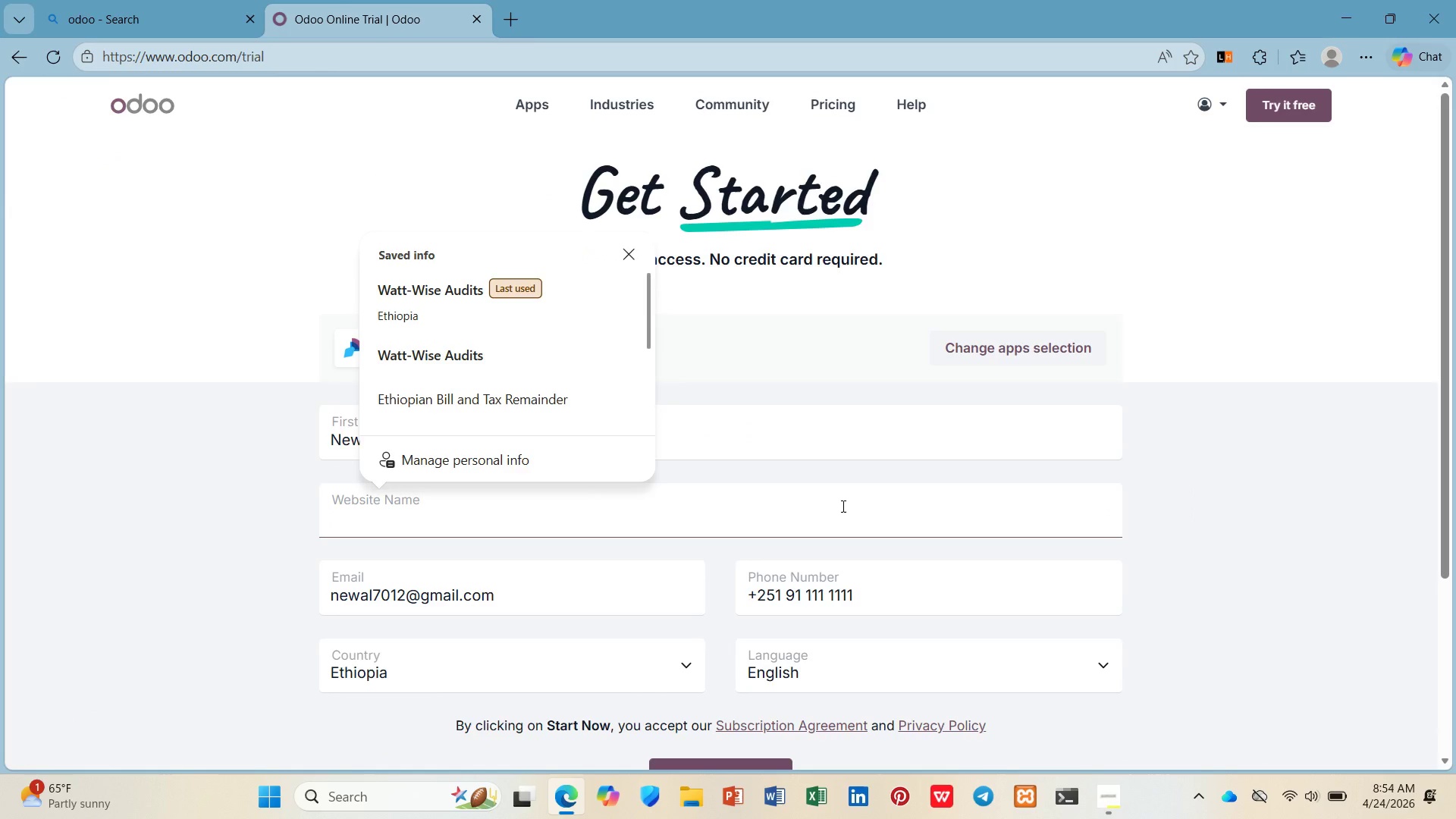 
key(Control+V)
 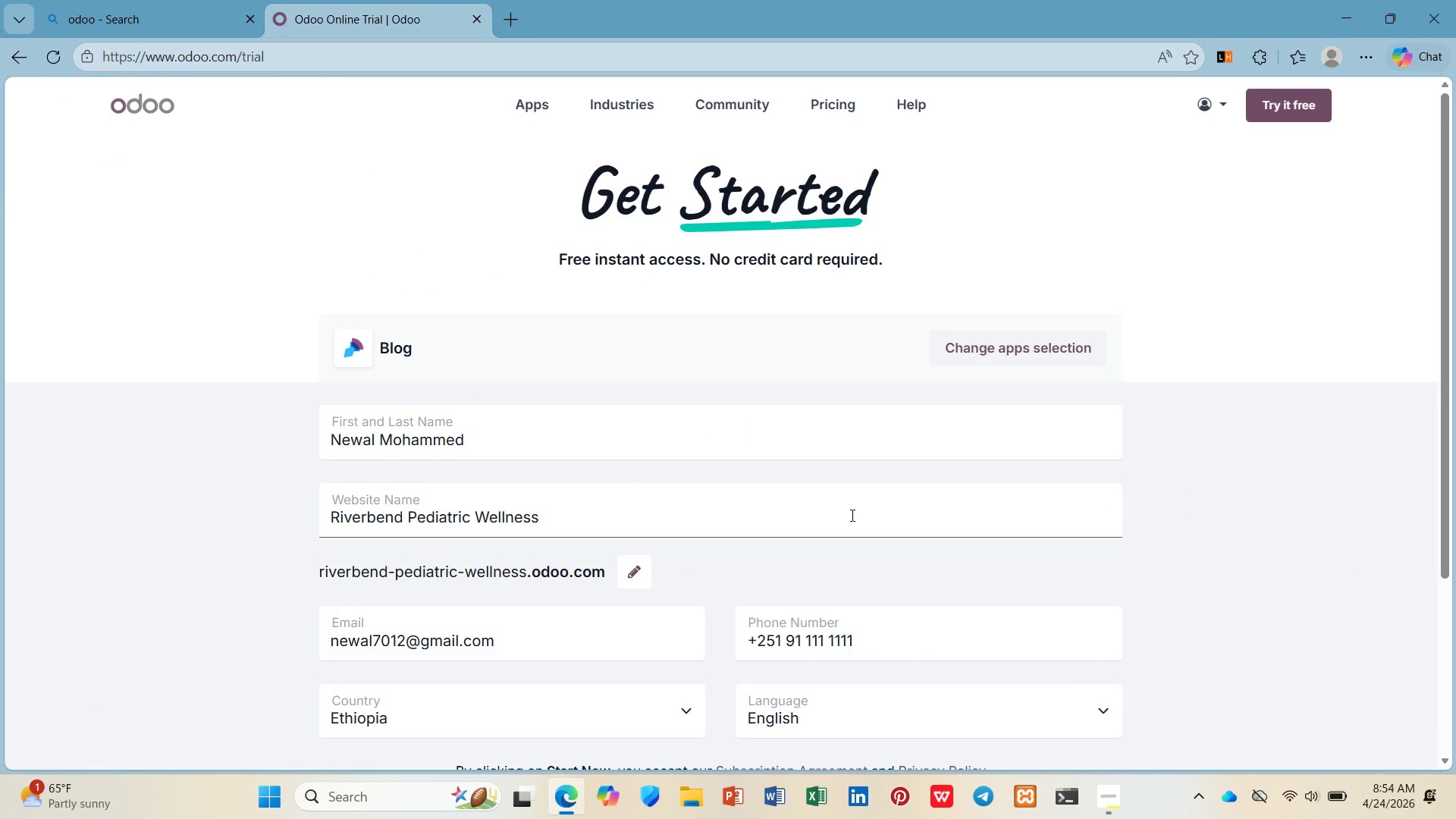 
scroll: coordinate [850, 515], scroll_direction: down, amount: 3.0
 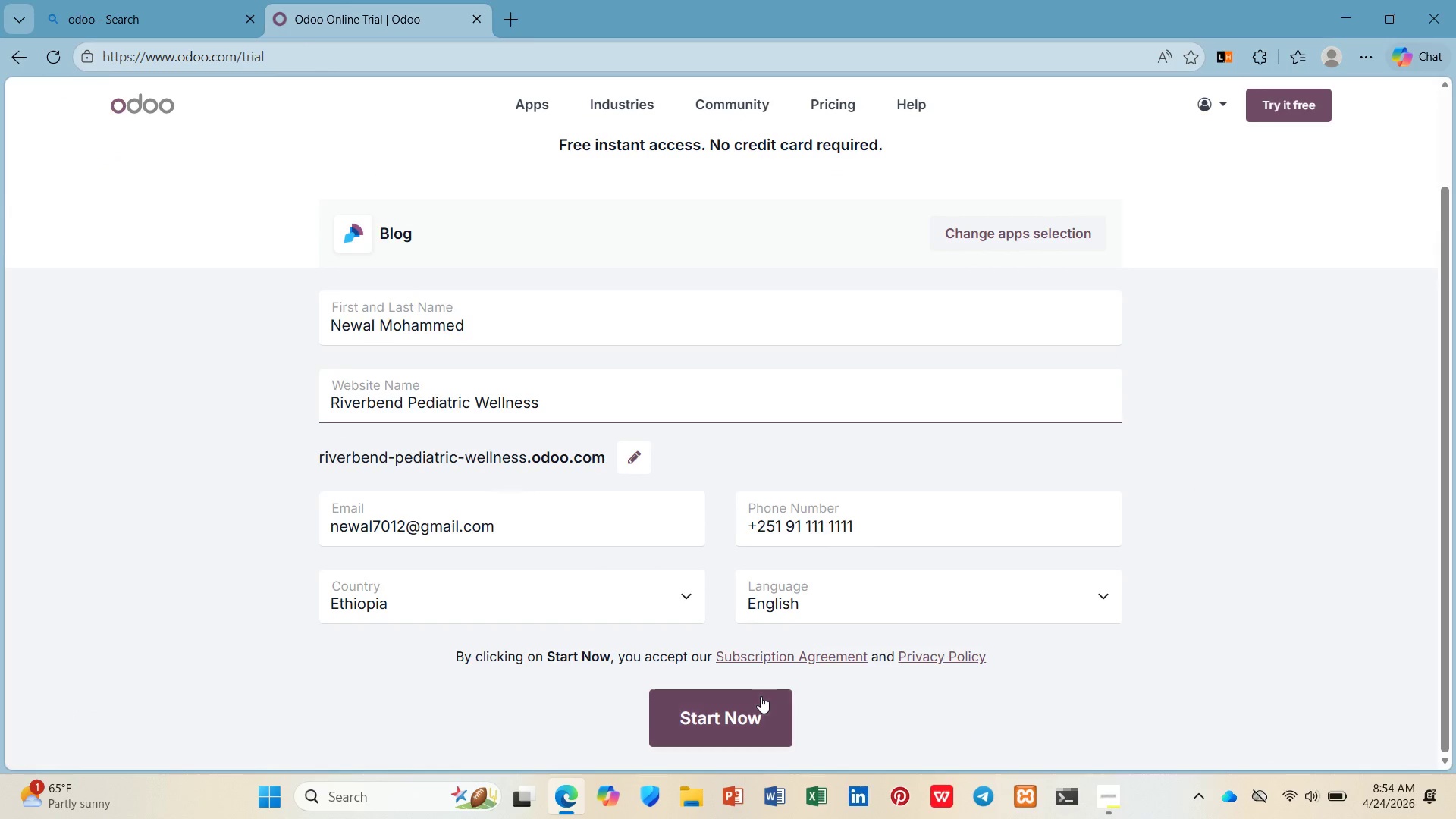 
left_click([761, 696])
 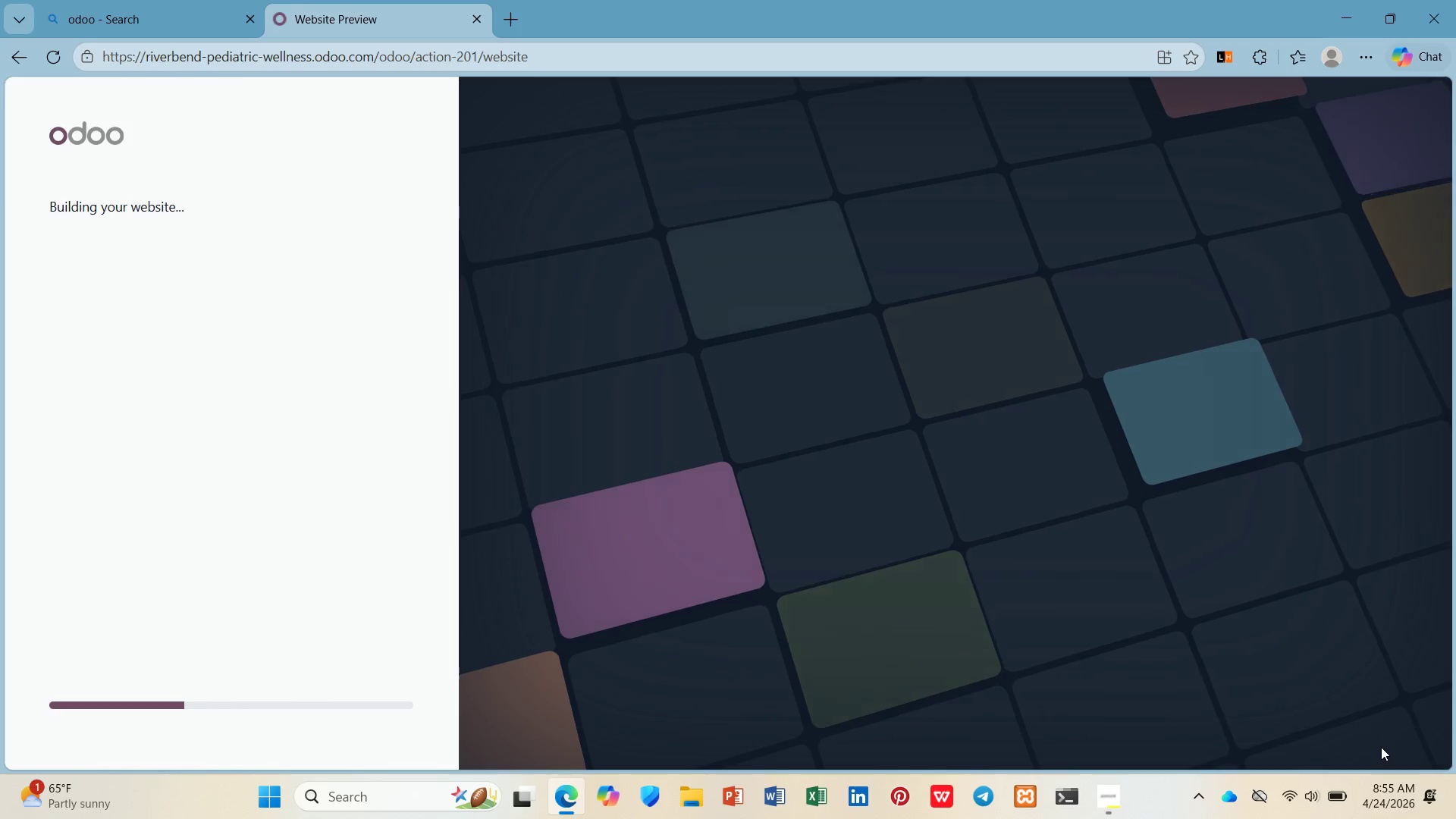 
wait(39.11)
 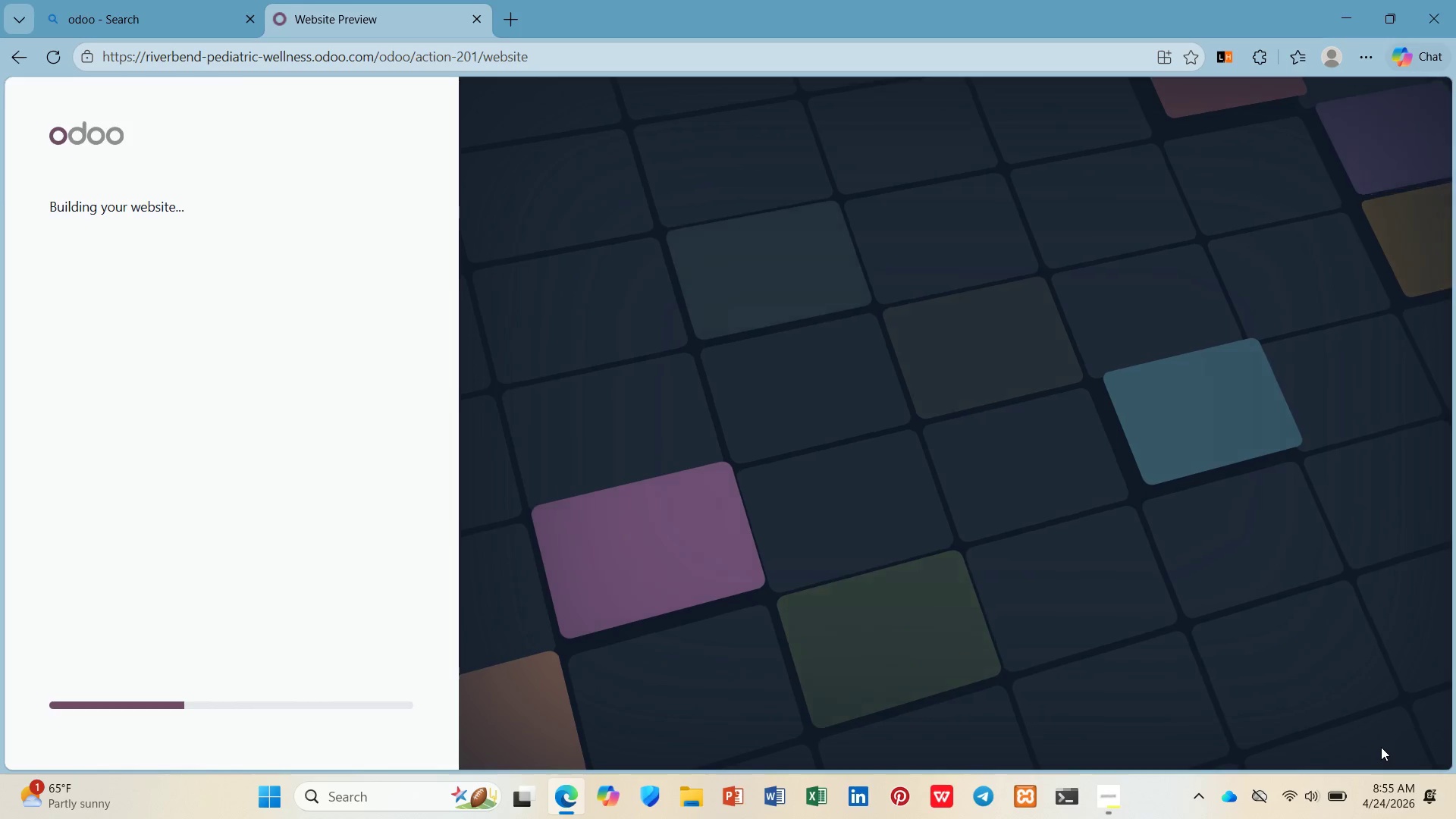 
left_click([1386, 183])
 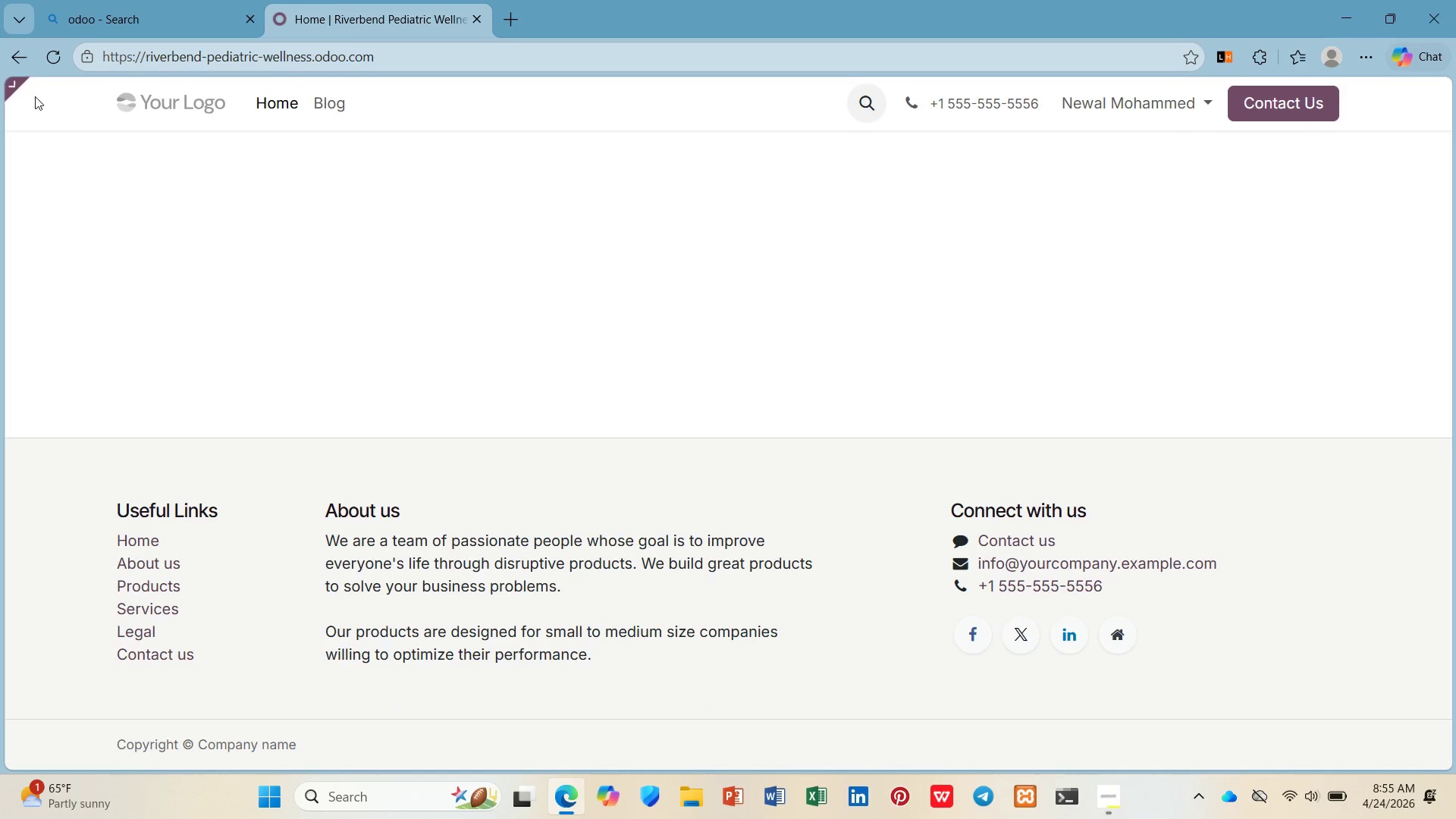 
left_click([86, 96])
 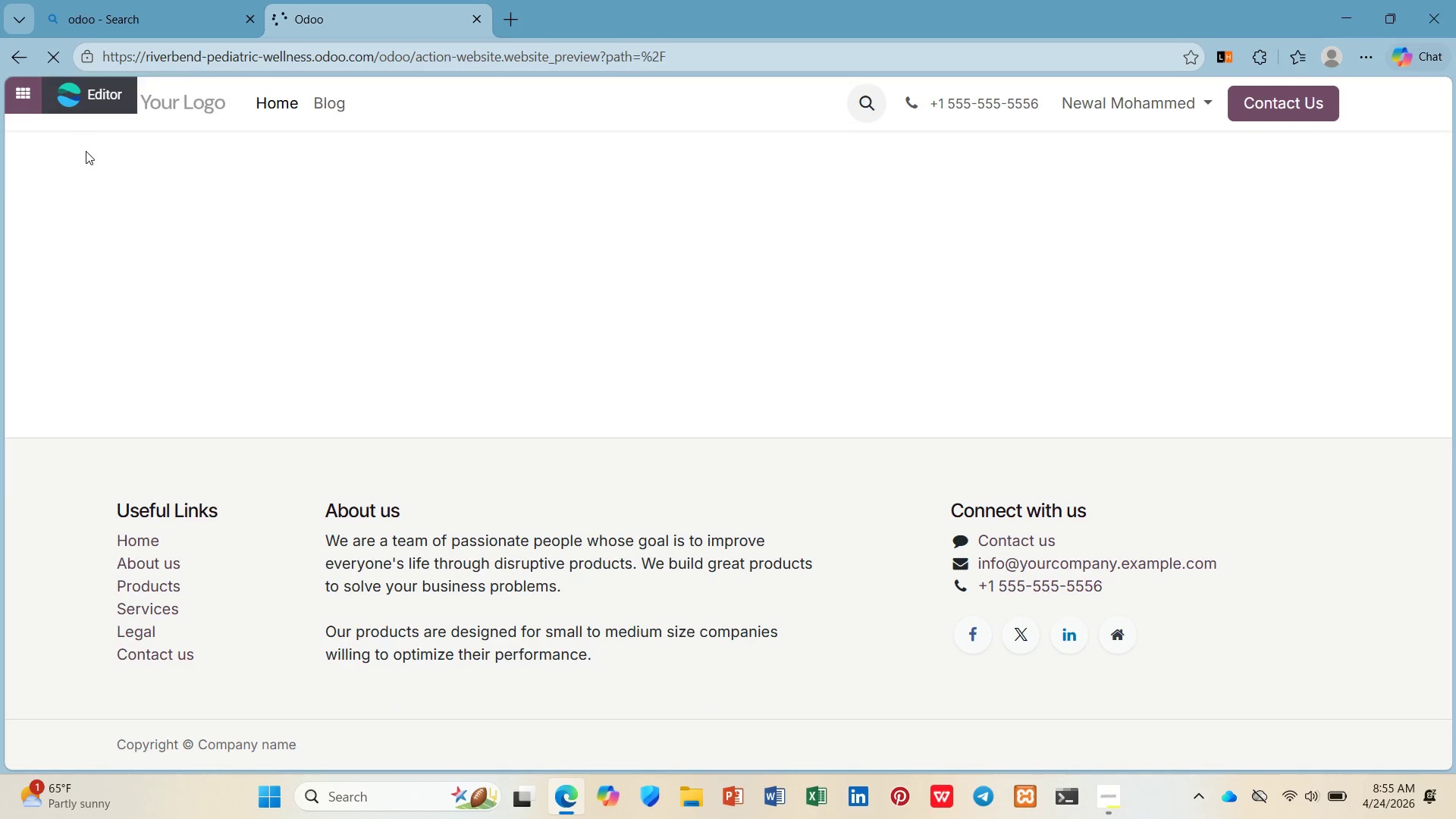 
mouse_move([86, 135])
 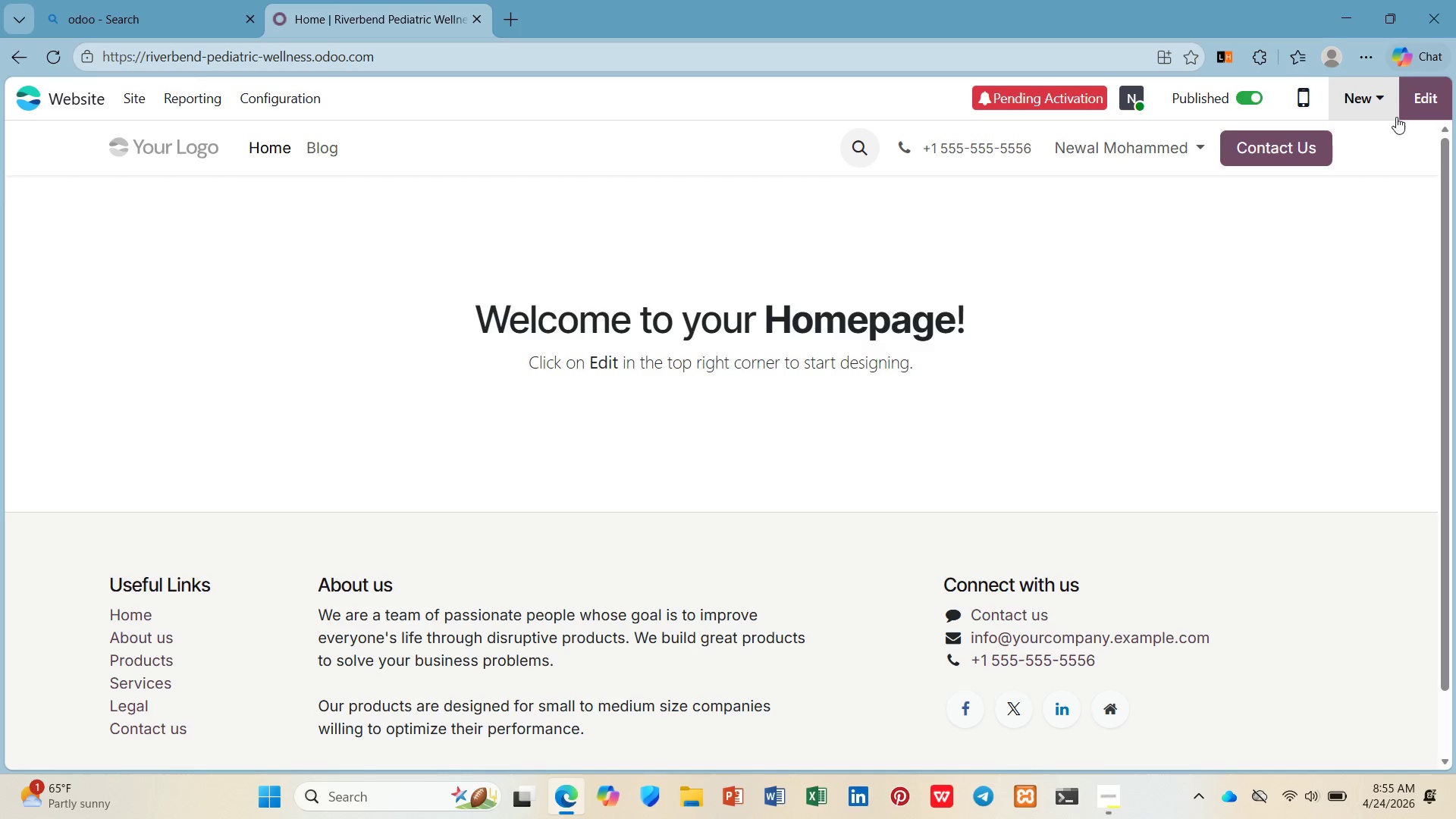 
left_click([1396, 117])
 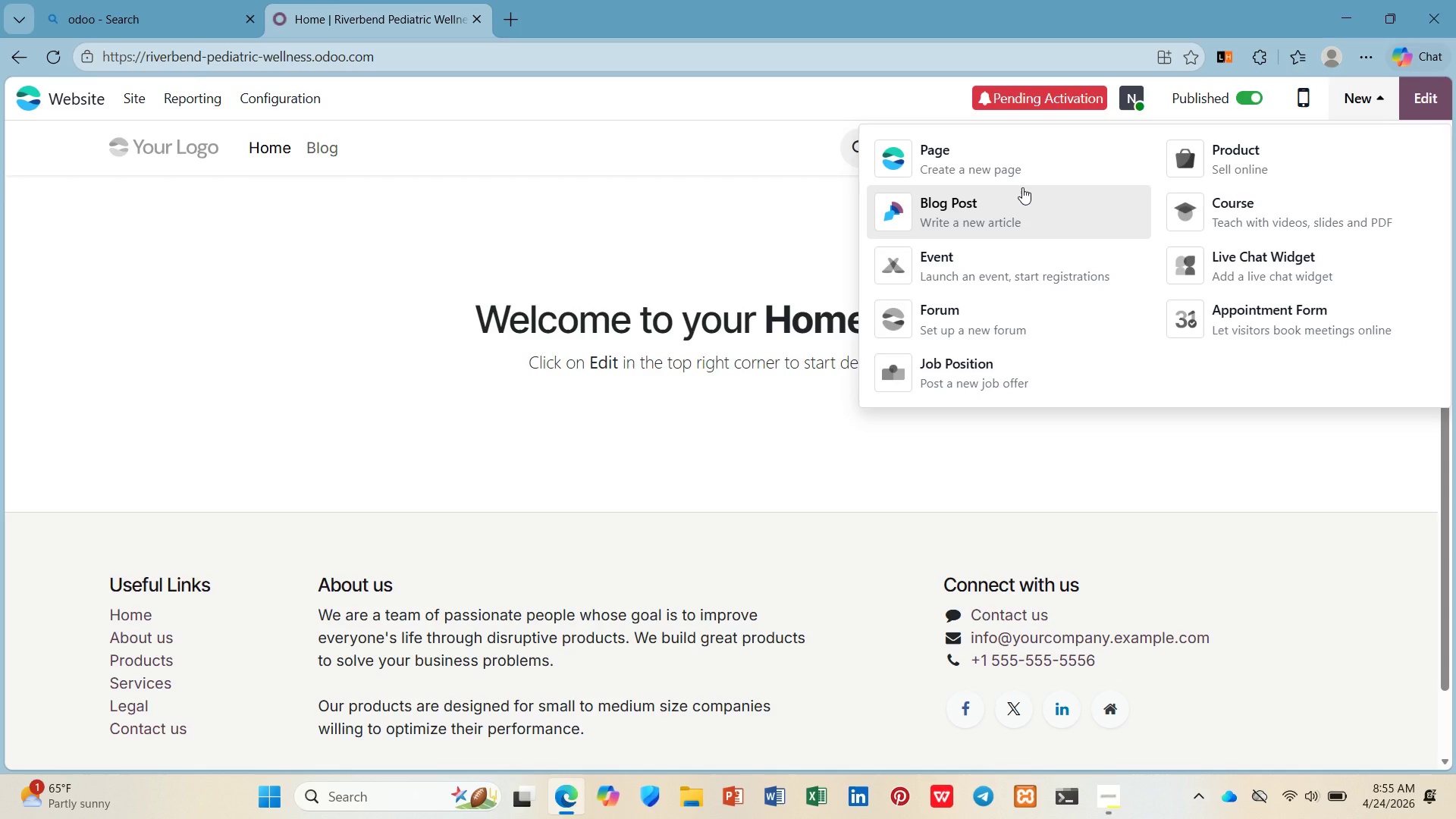 
left_click([1022, 187])
 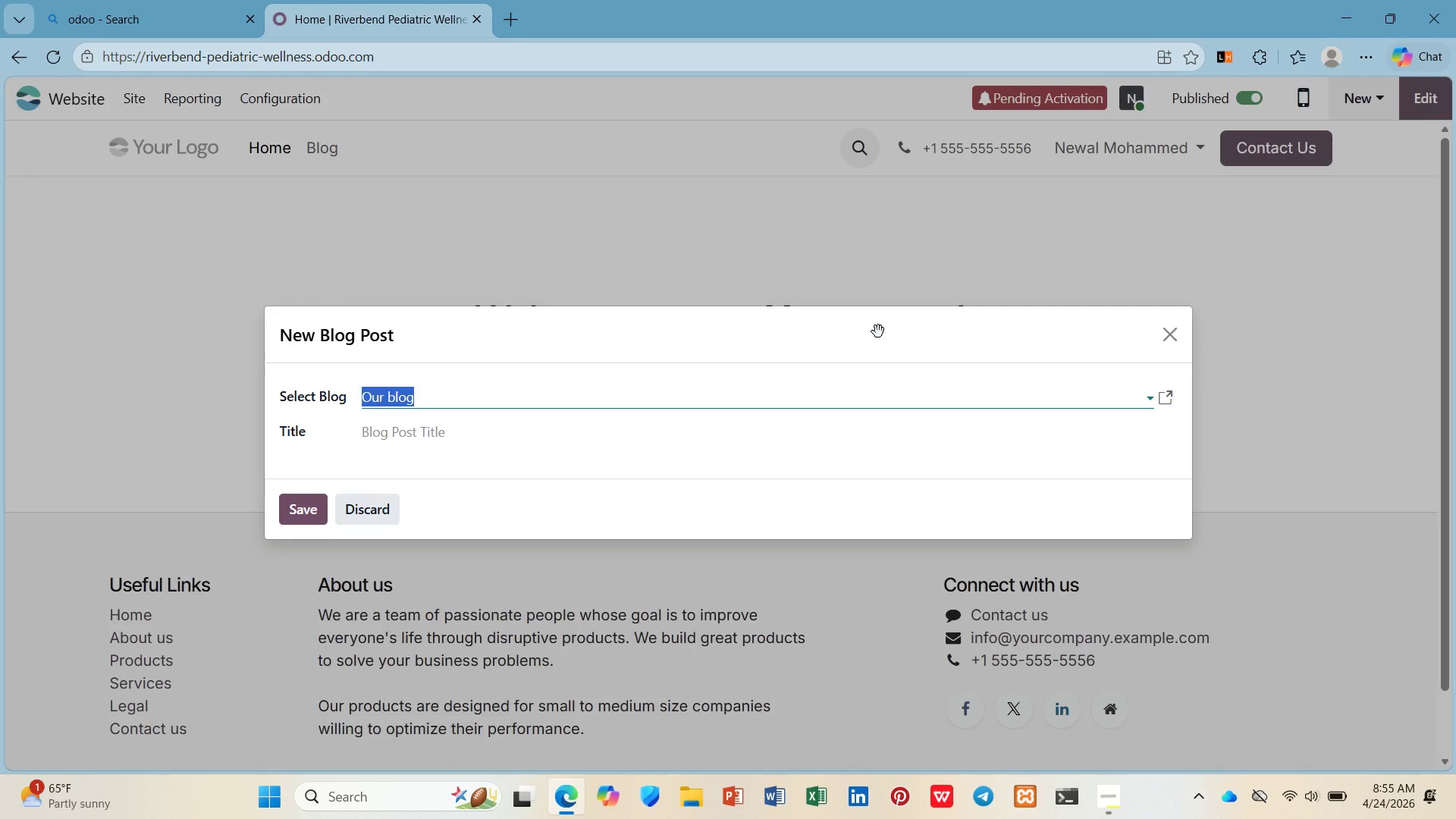 
wait(11.91)
 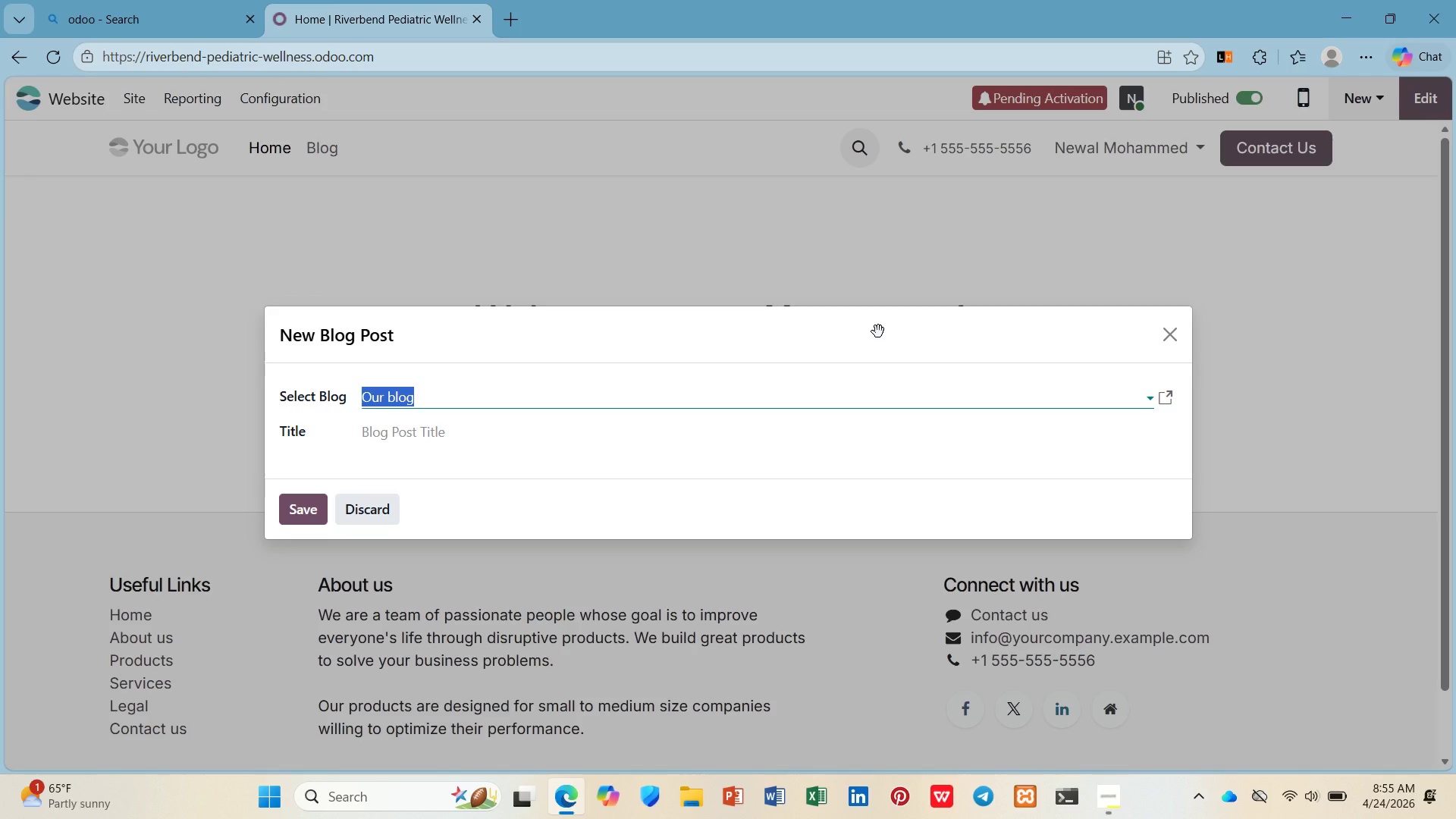 
left_click([1102, 803])